 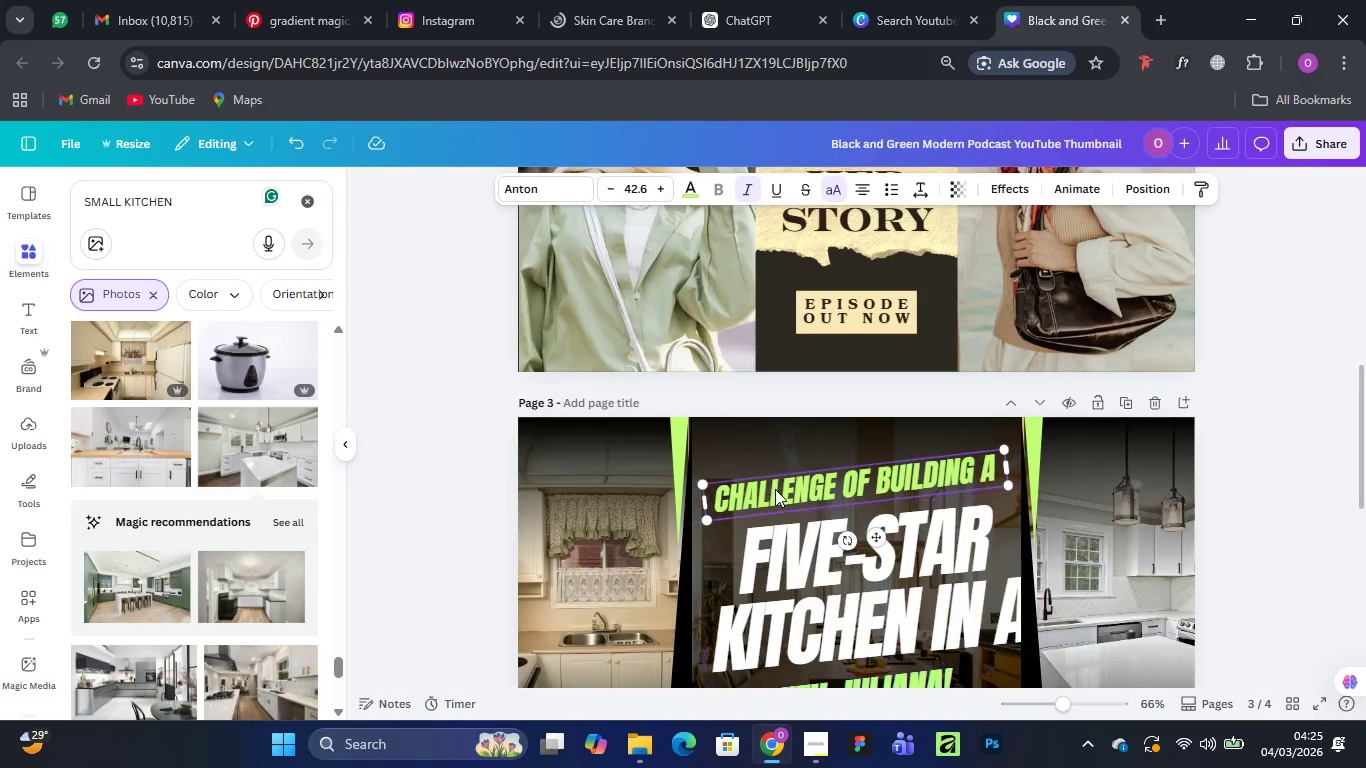 
scroll: coordinate [809, 477], scroll_direction: down, amount: 2.0
 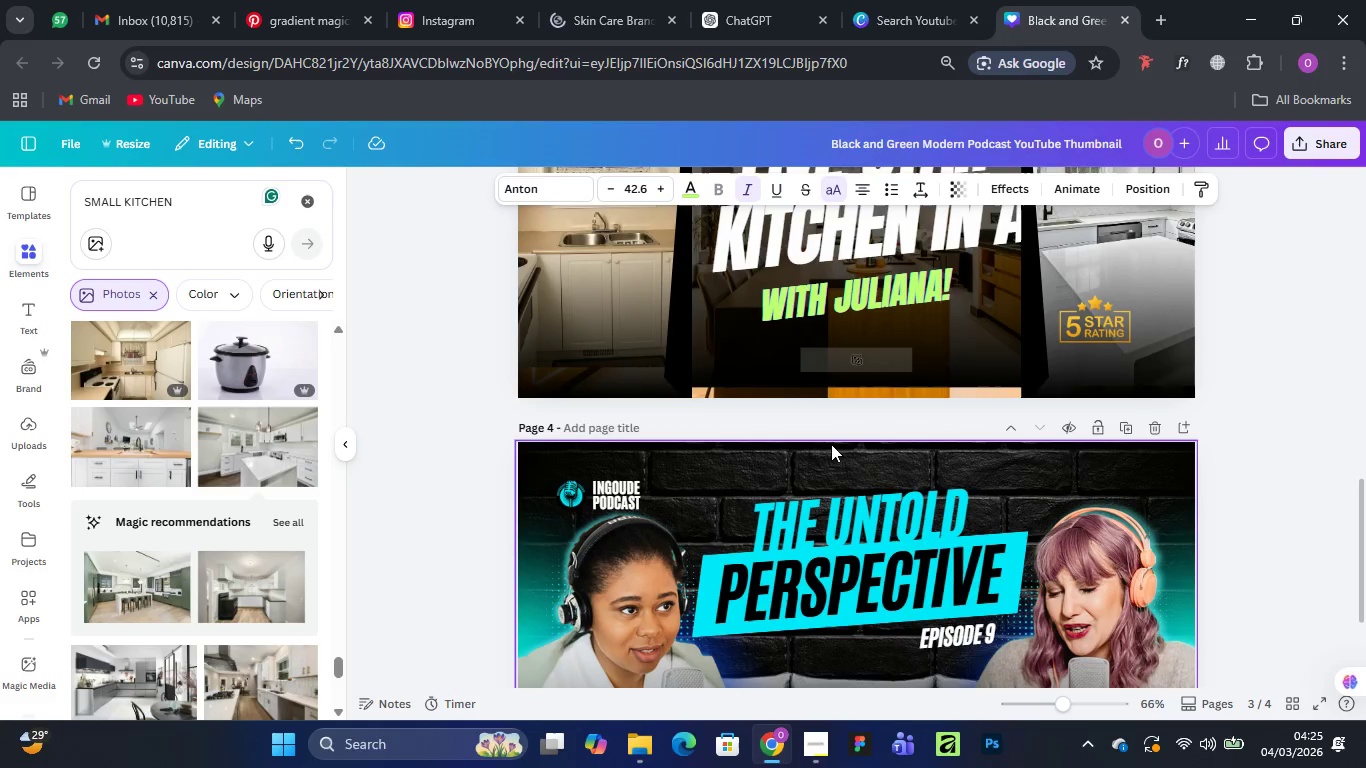 
scroll: coordinate [831, 444], scroll_direction: up, amount: 1.0
 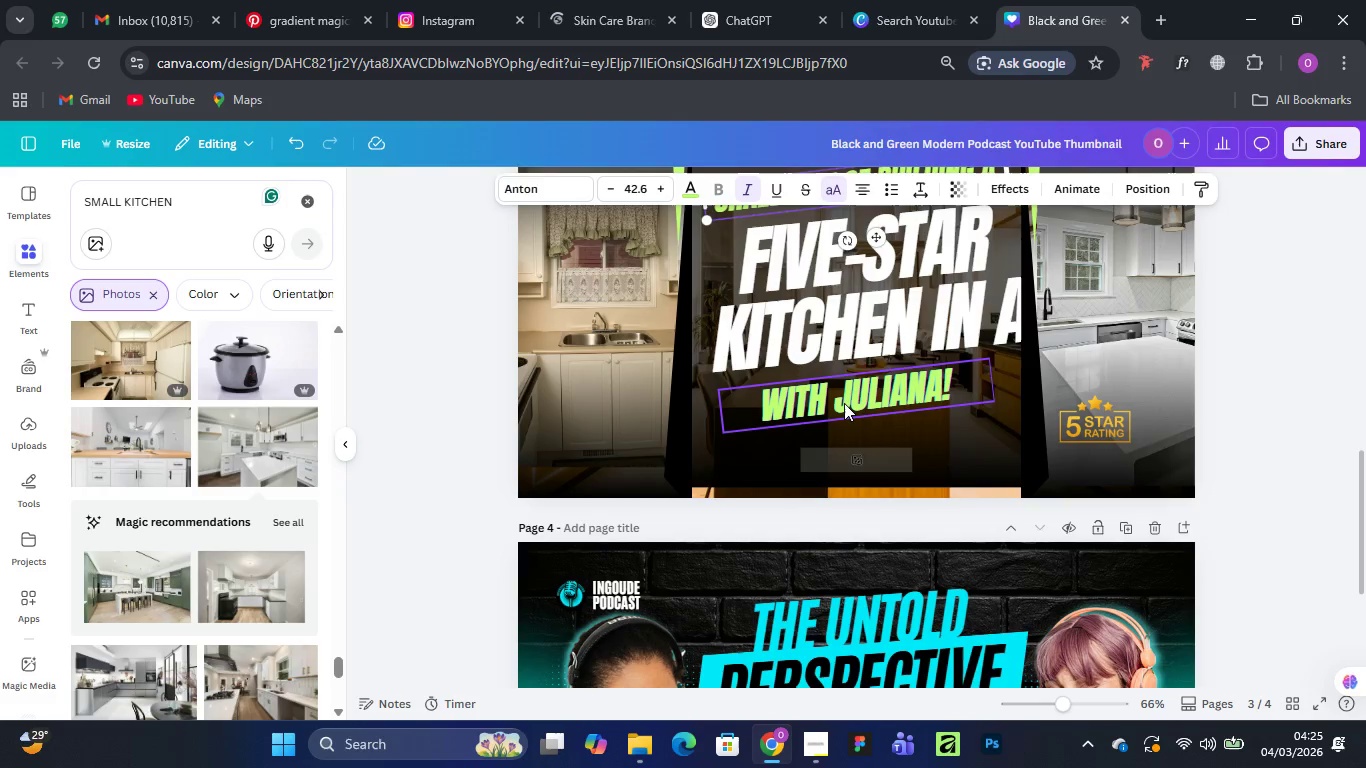 
double_click([844, 403])
 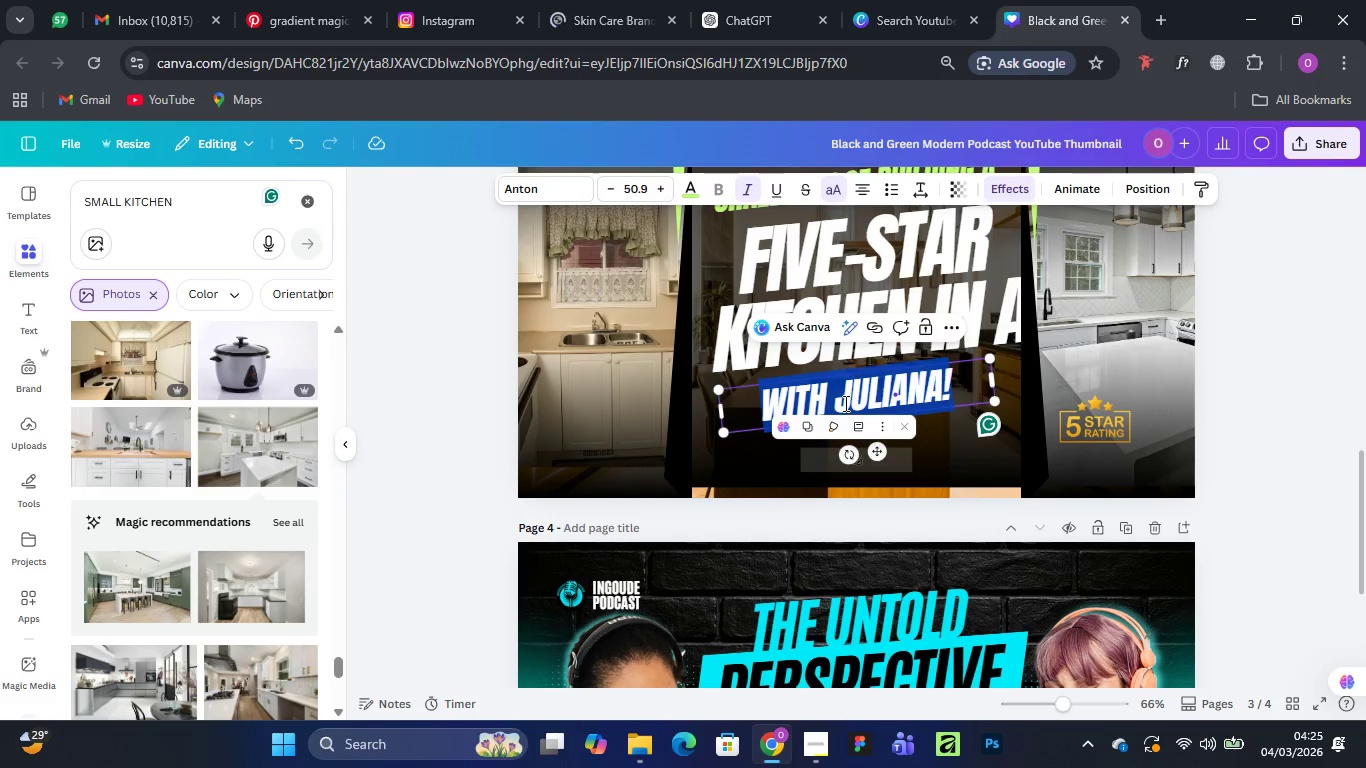 
key(Control+V)
 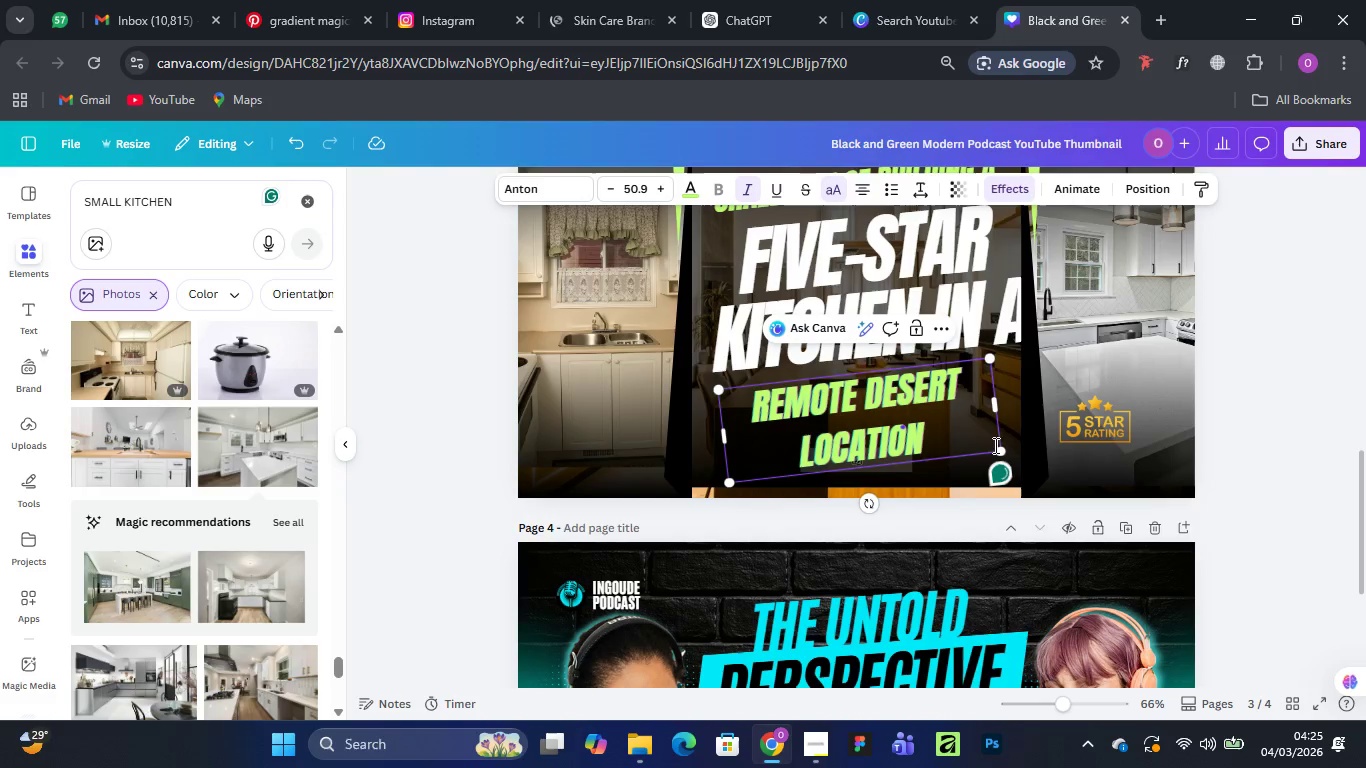 
left_click([1365, 349])
 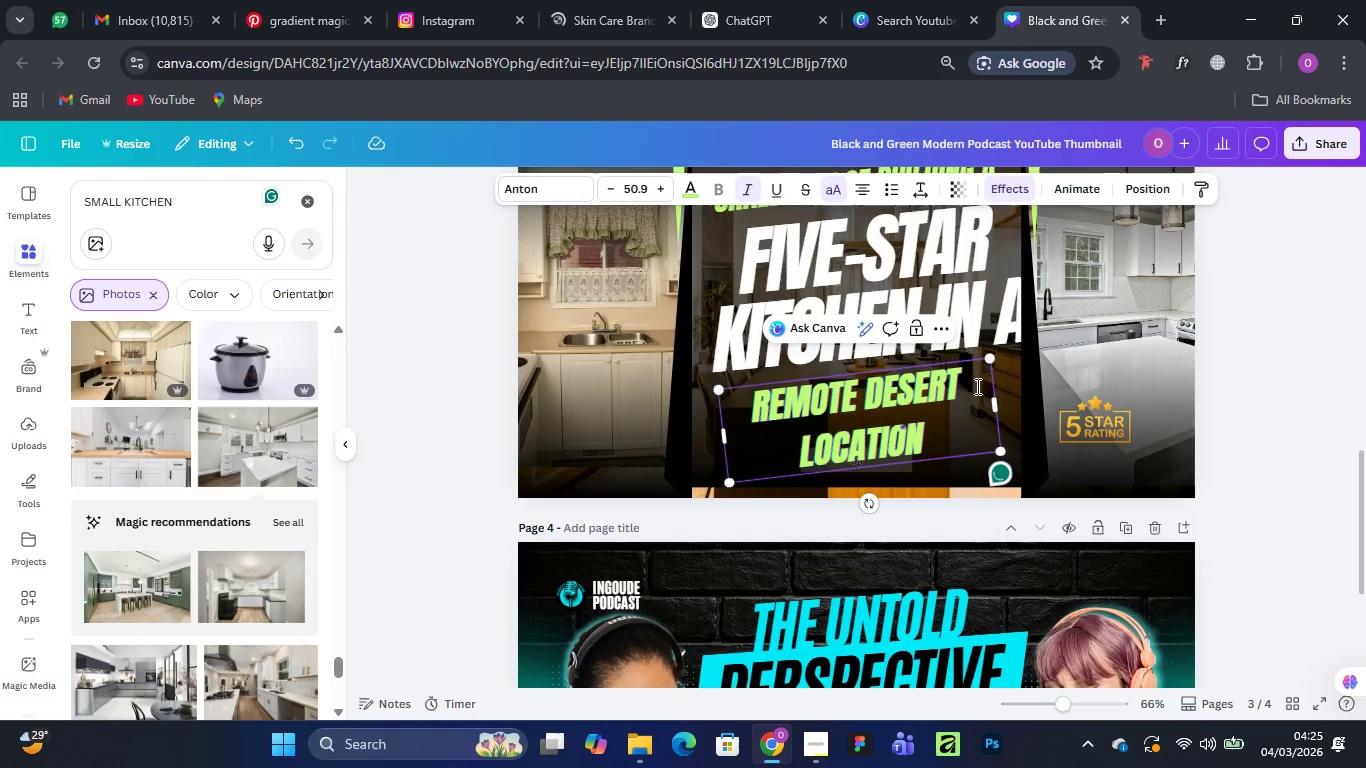 
left_click([1266, 350])
 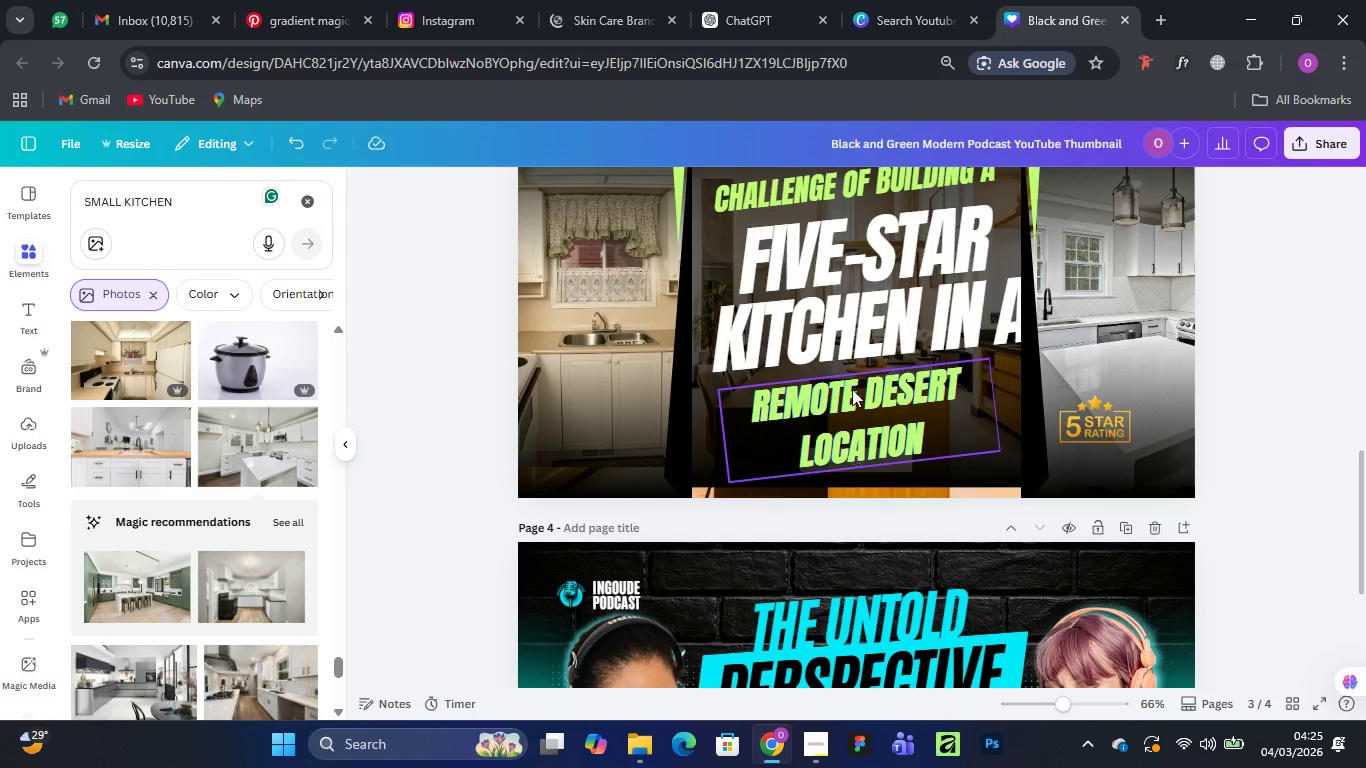 
left_click_drag(start_coordinate=[863, 388], to_coordinate=[864, 377])
 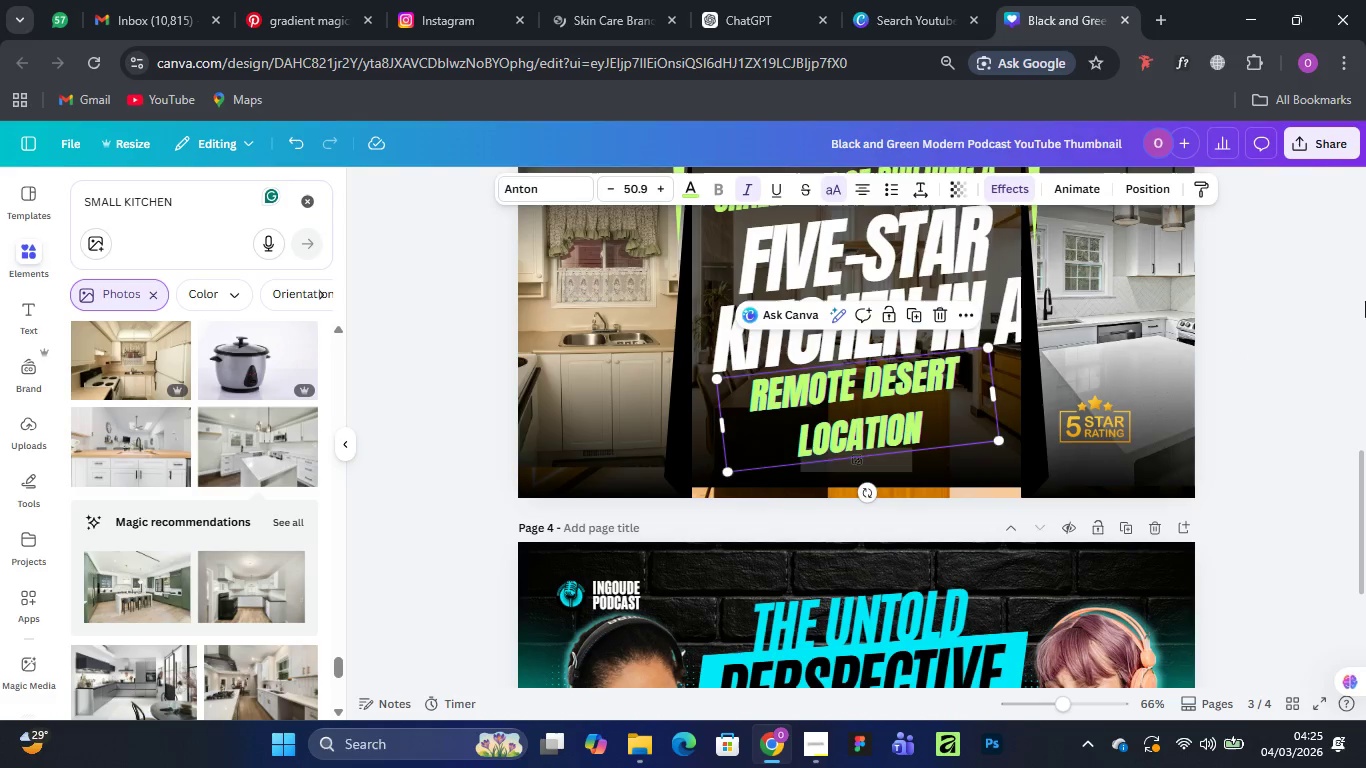 
left_click([1365, 301])
 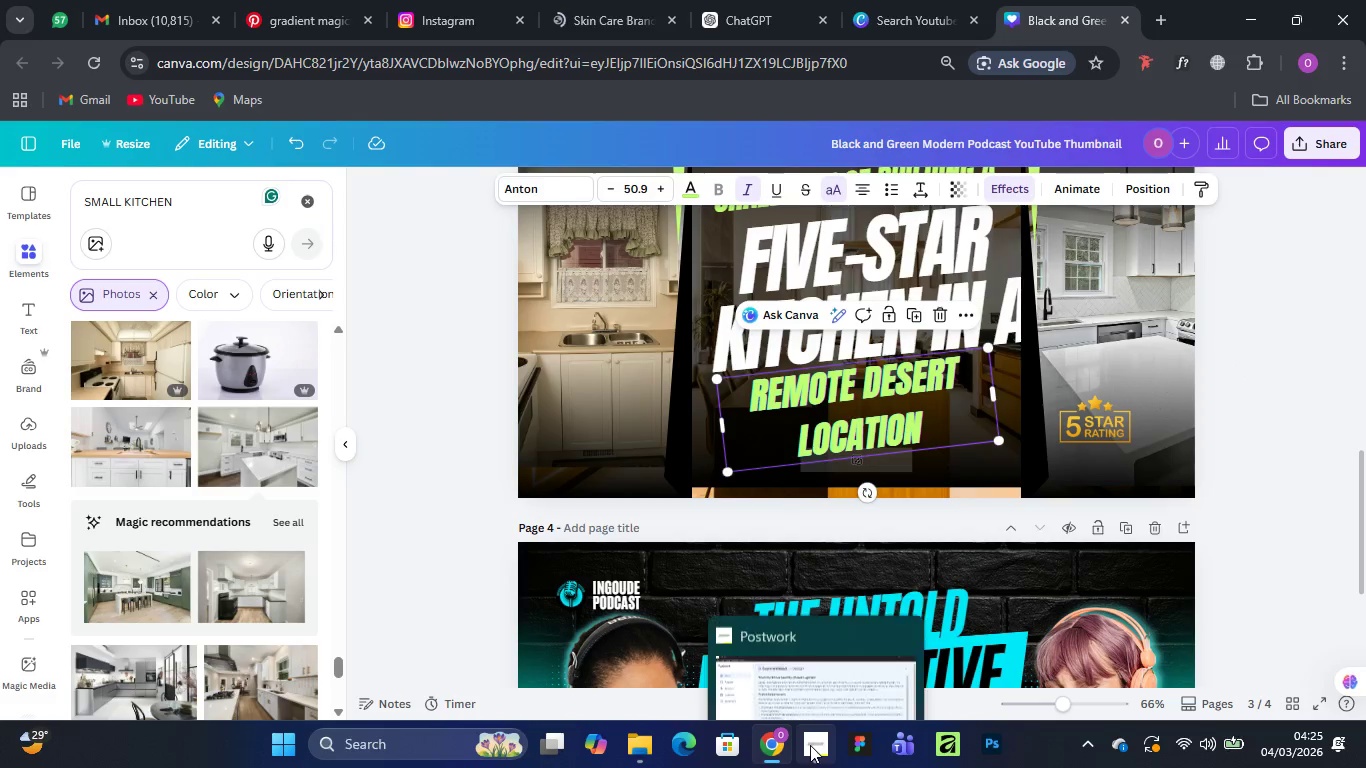 
left_click([781, 627])